 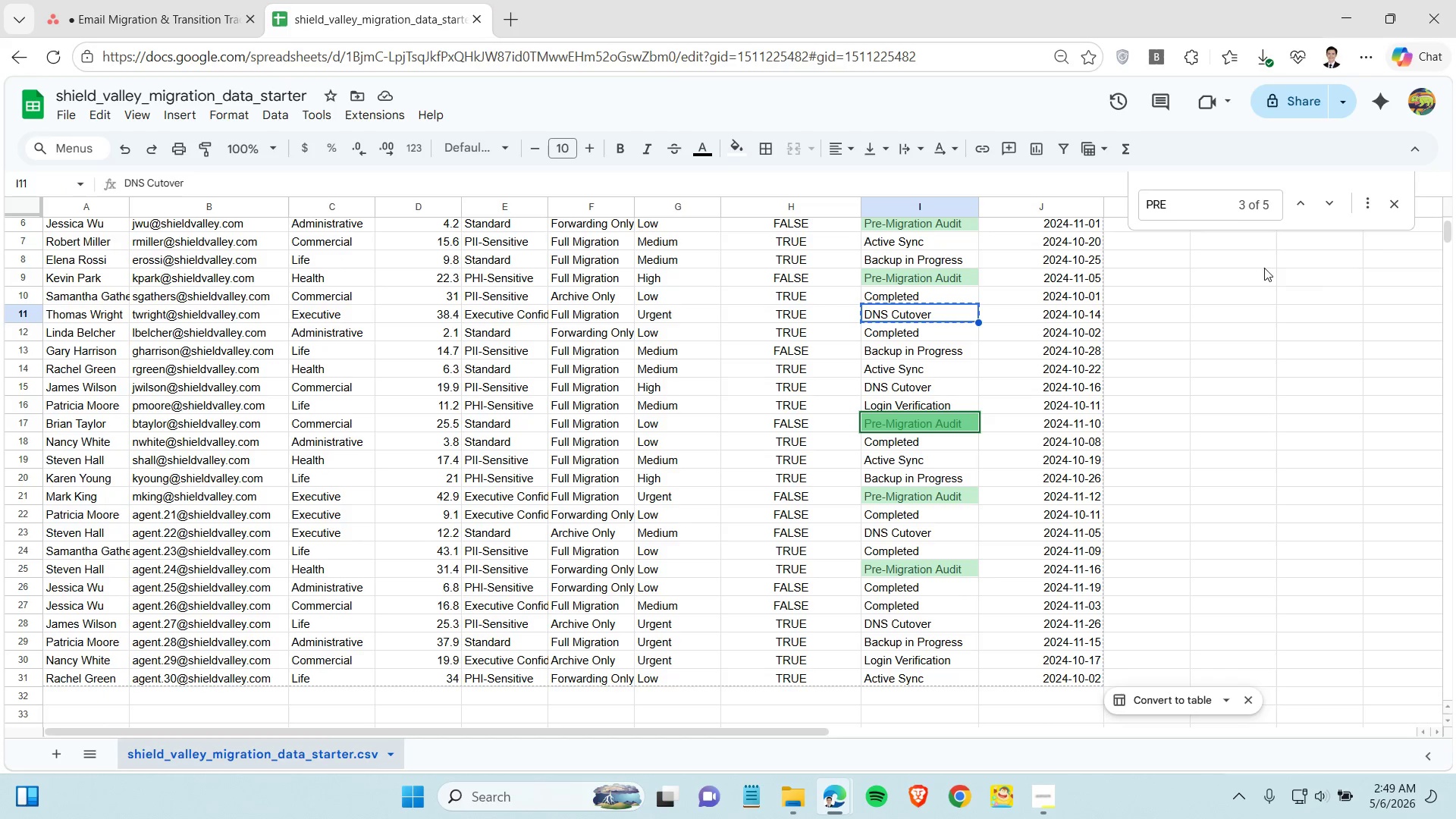 
left_click([1392, 199])
 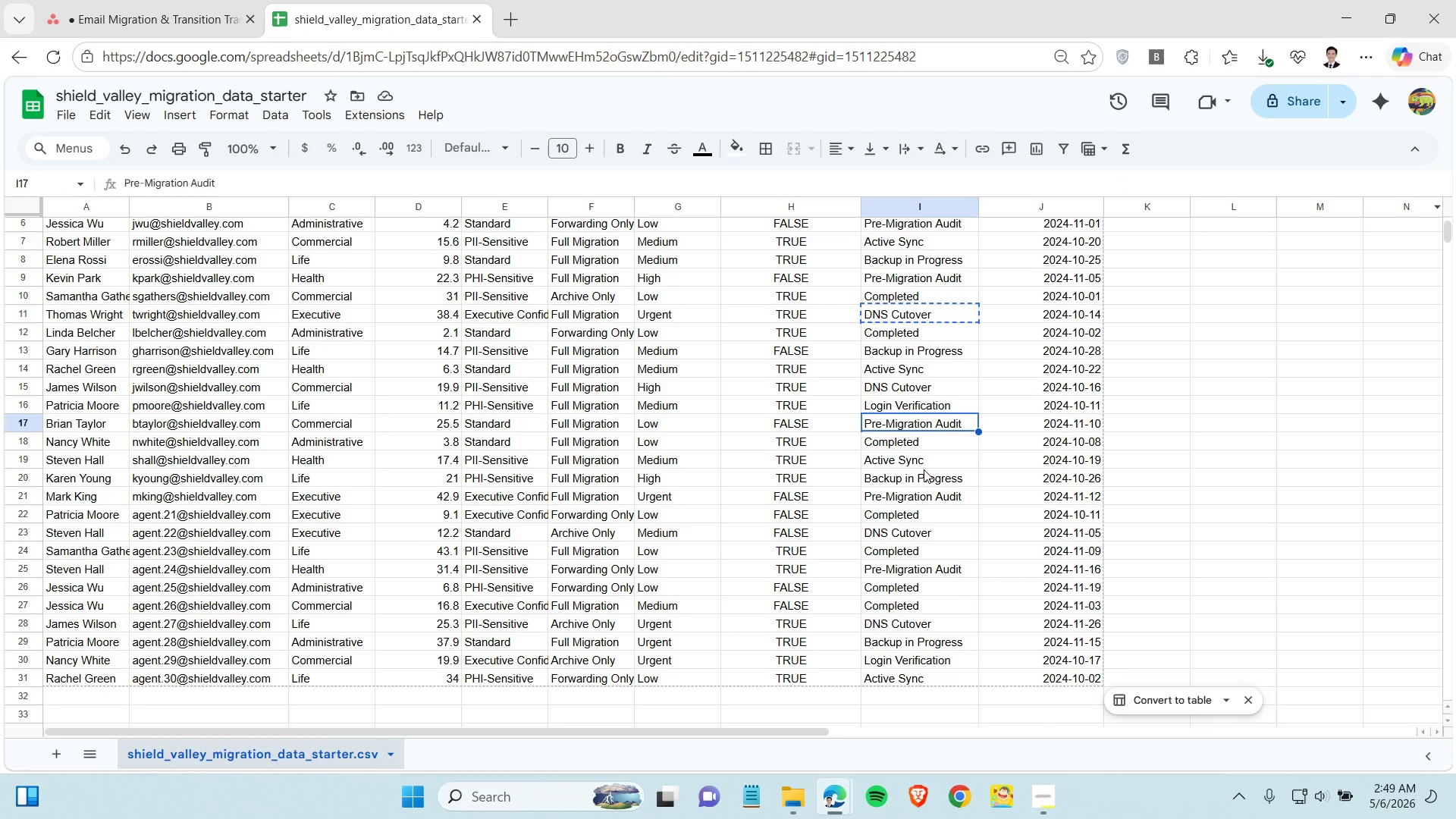 
scroll: coordinate [924, 468], scroll_direction: down, amount: 1.0
 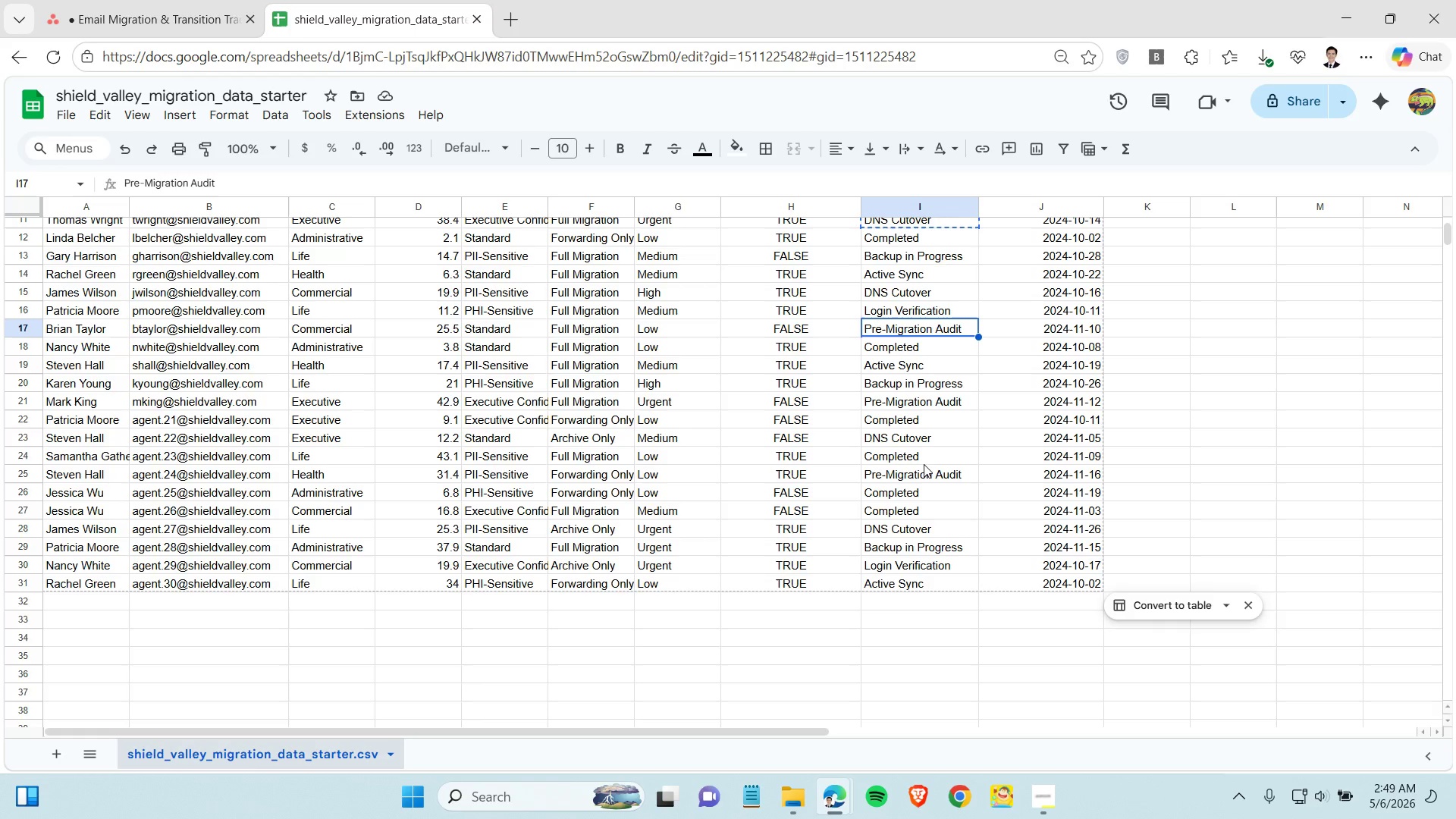 
wait(7.29)
 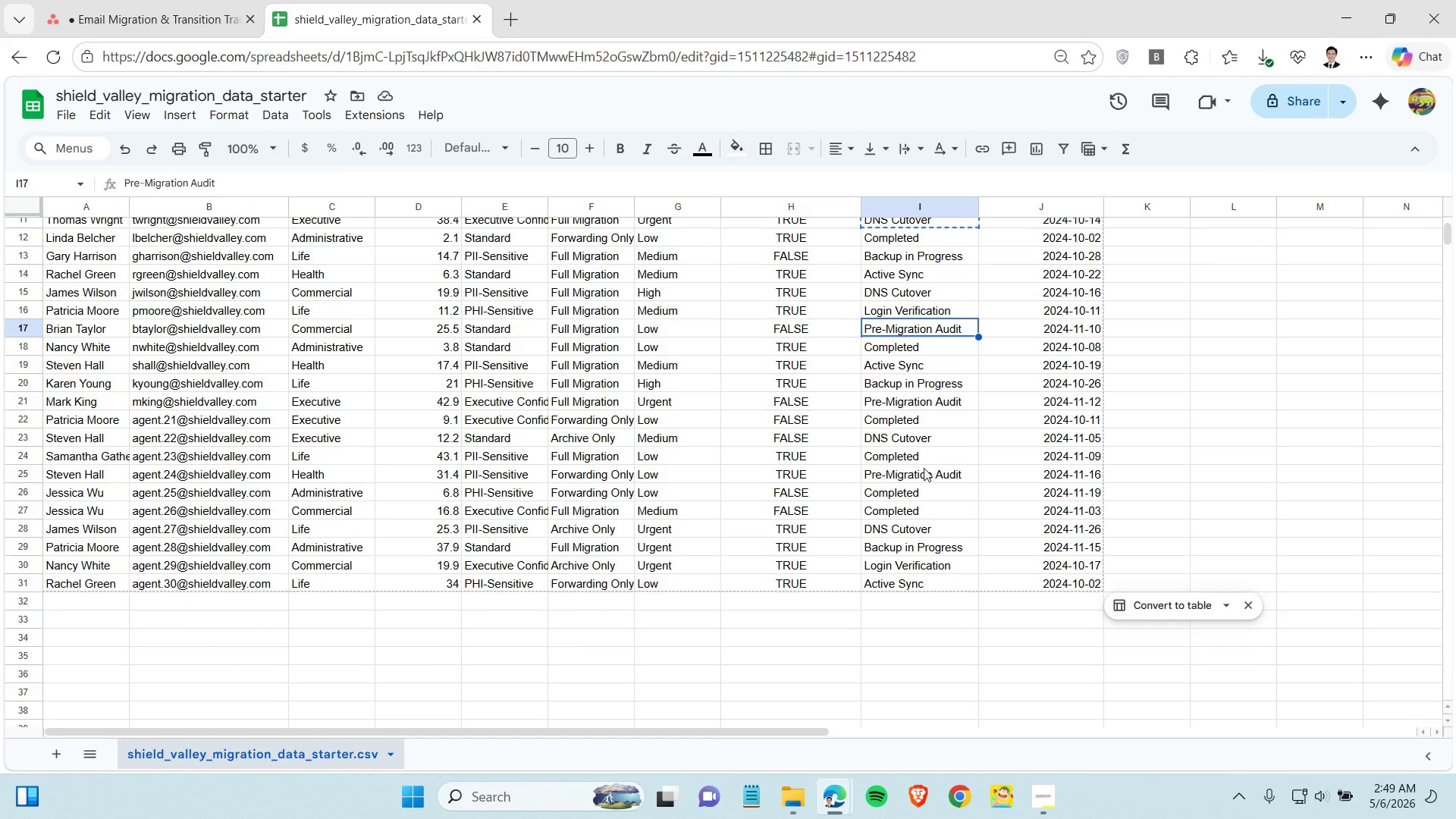 
key(Control+C)
 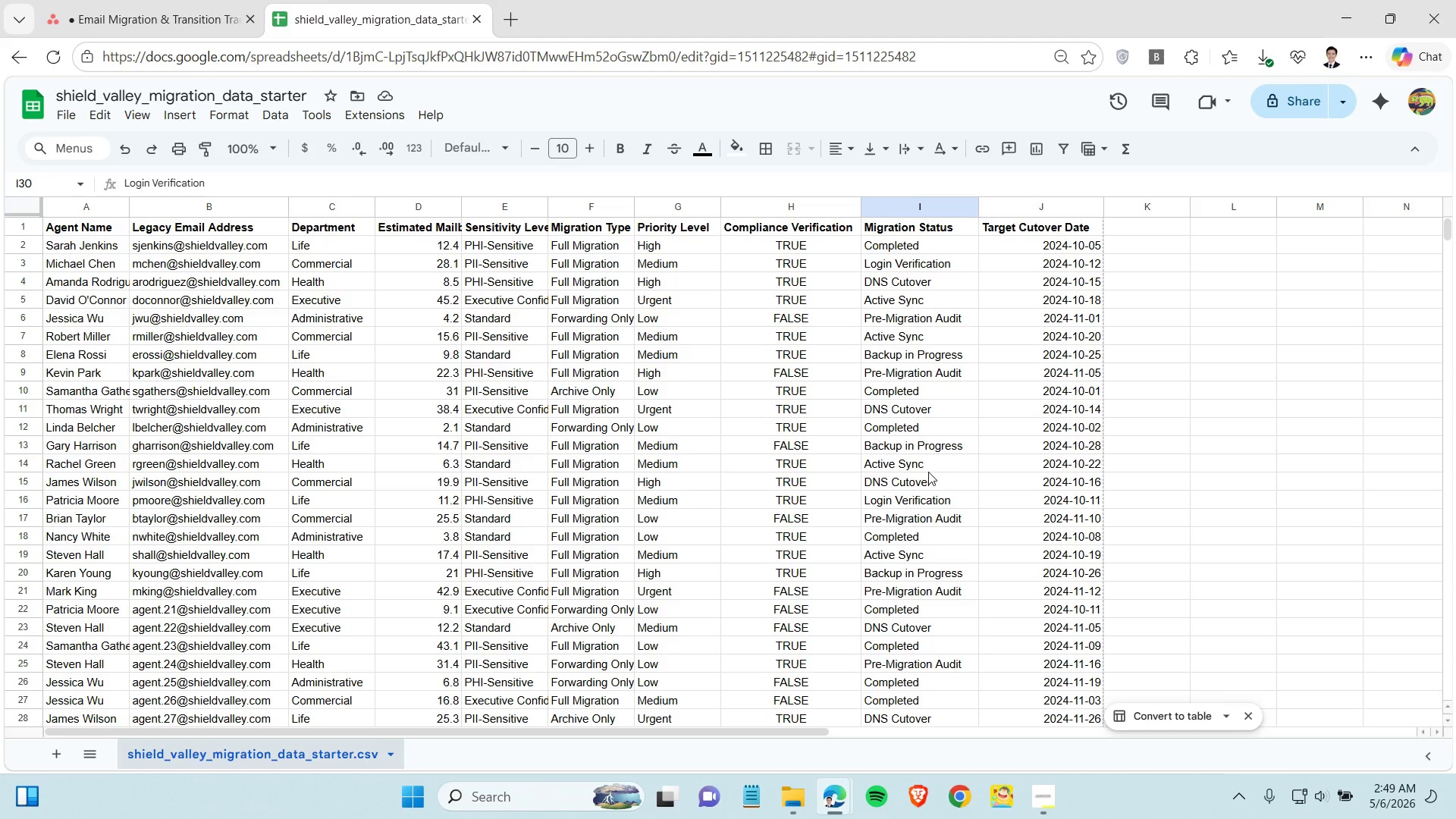 
scroll: coordinate [928, 470], scroll_direction: up, amount: 6.0
 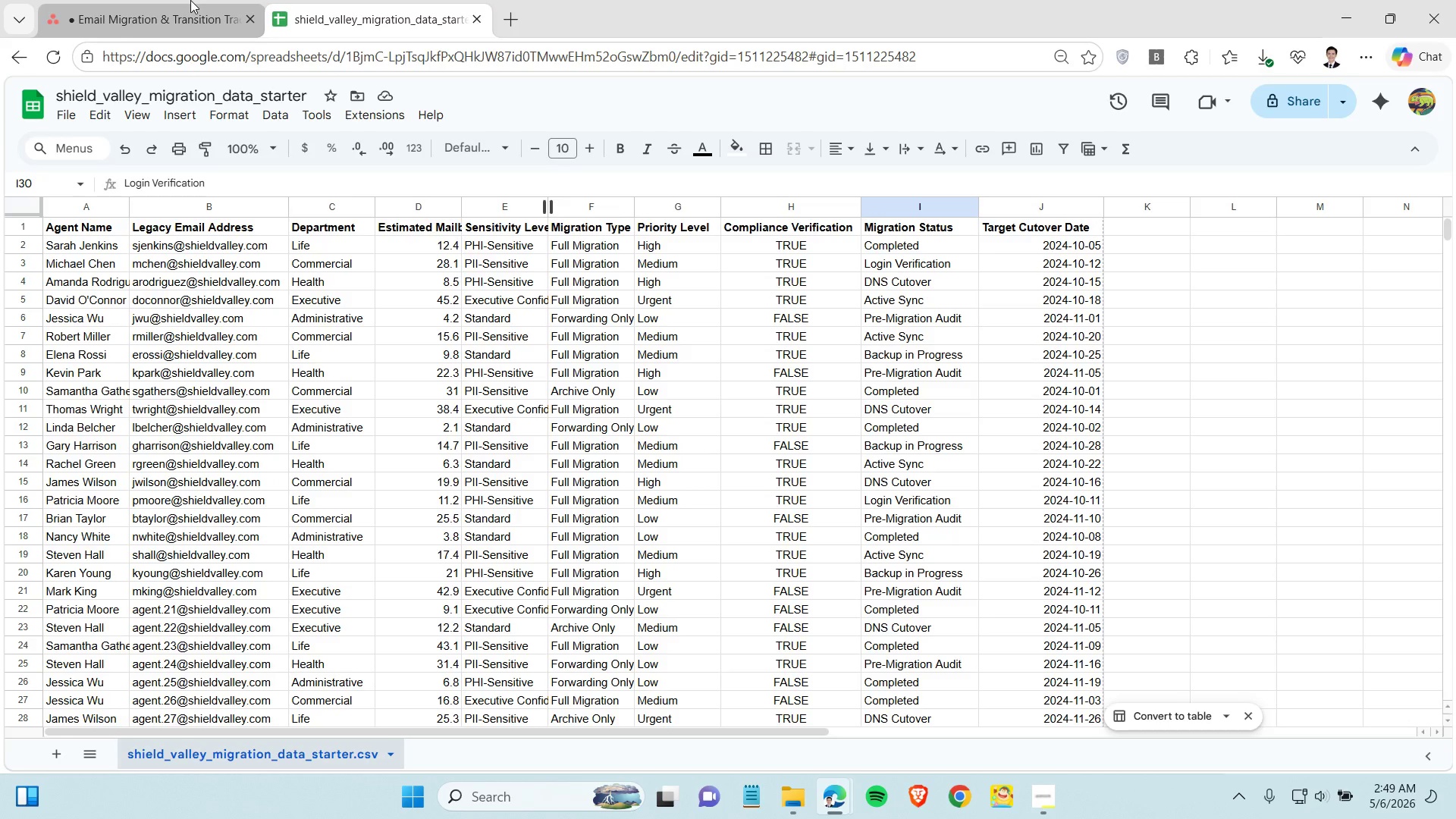 
left_click([190, 0])
 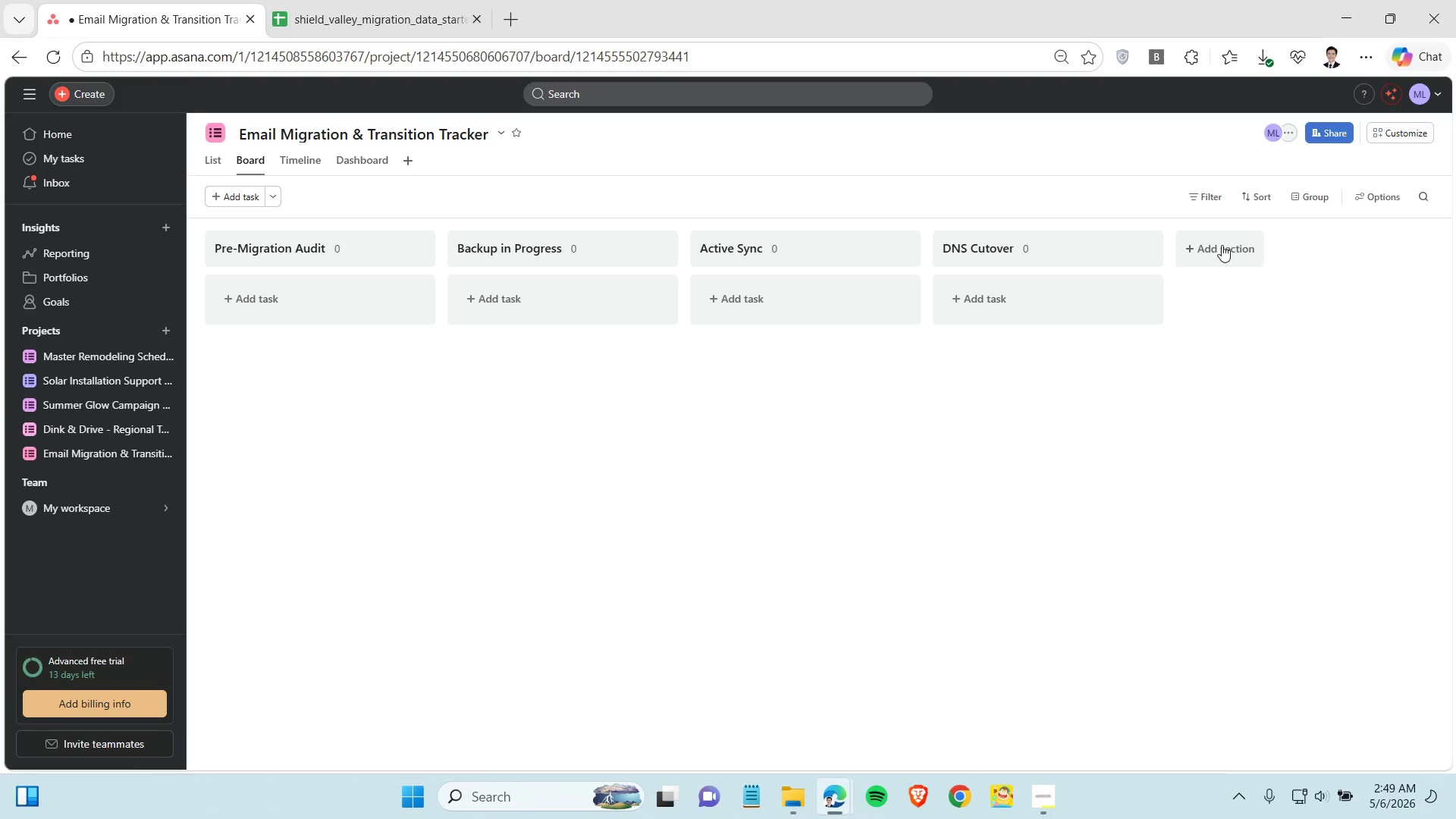 
left_click([1222, 245])
 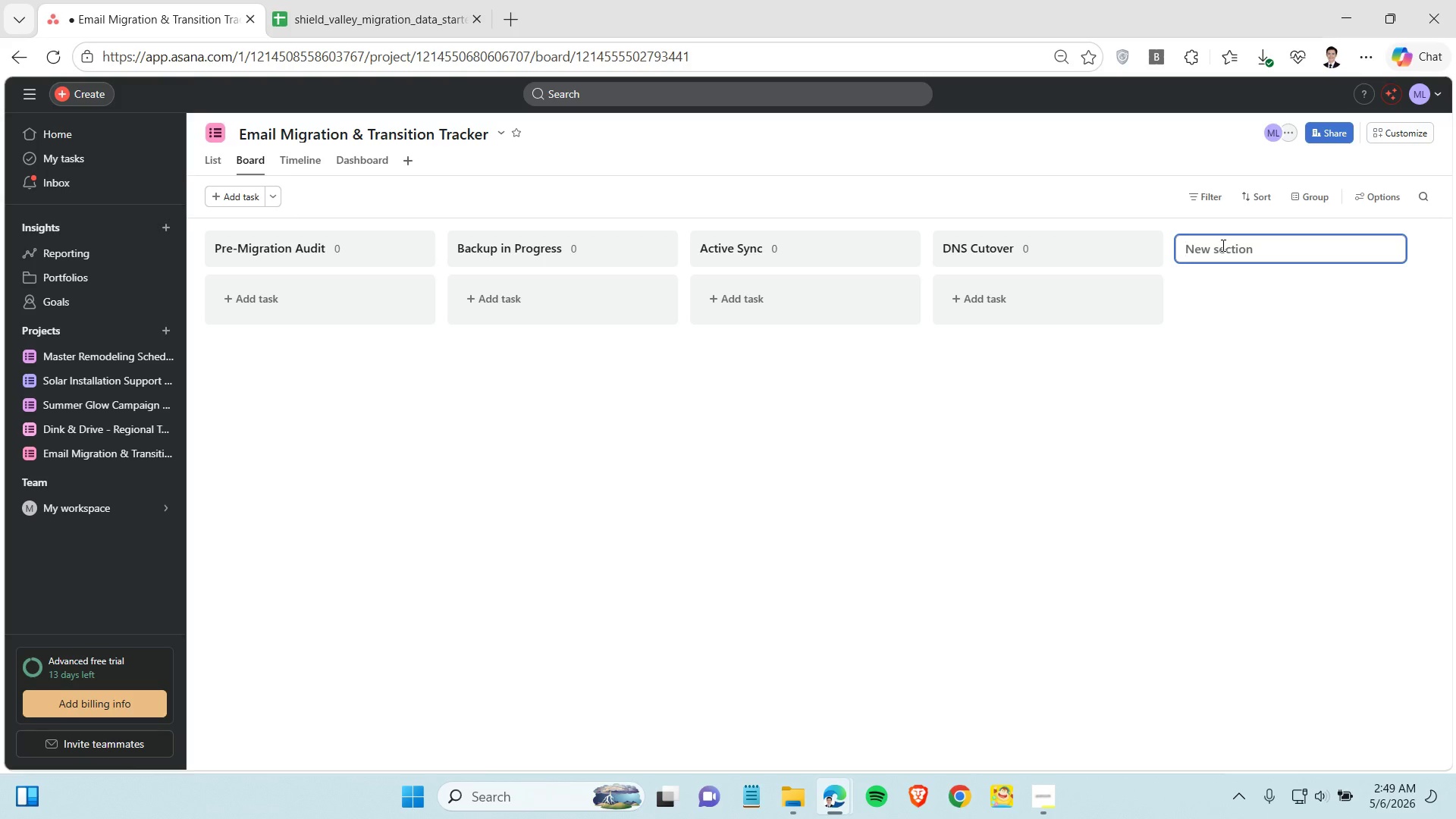 
key(Control+V)
 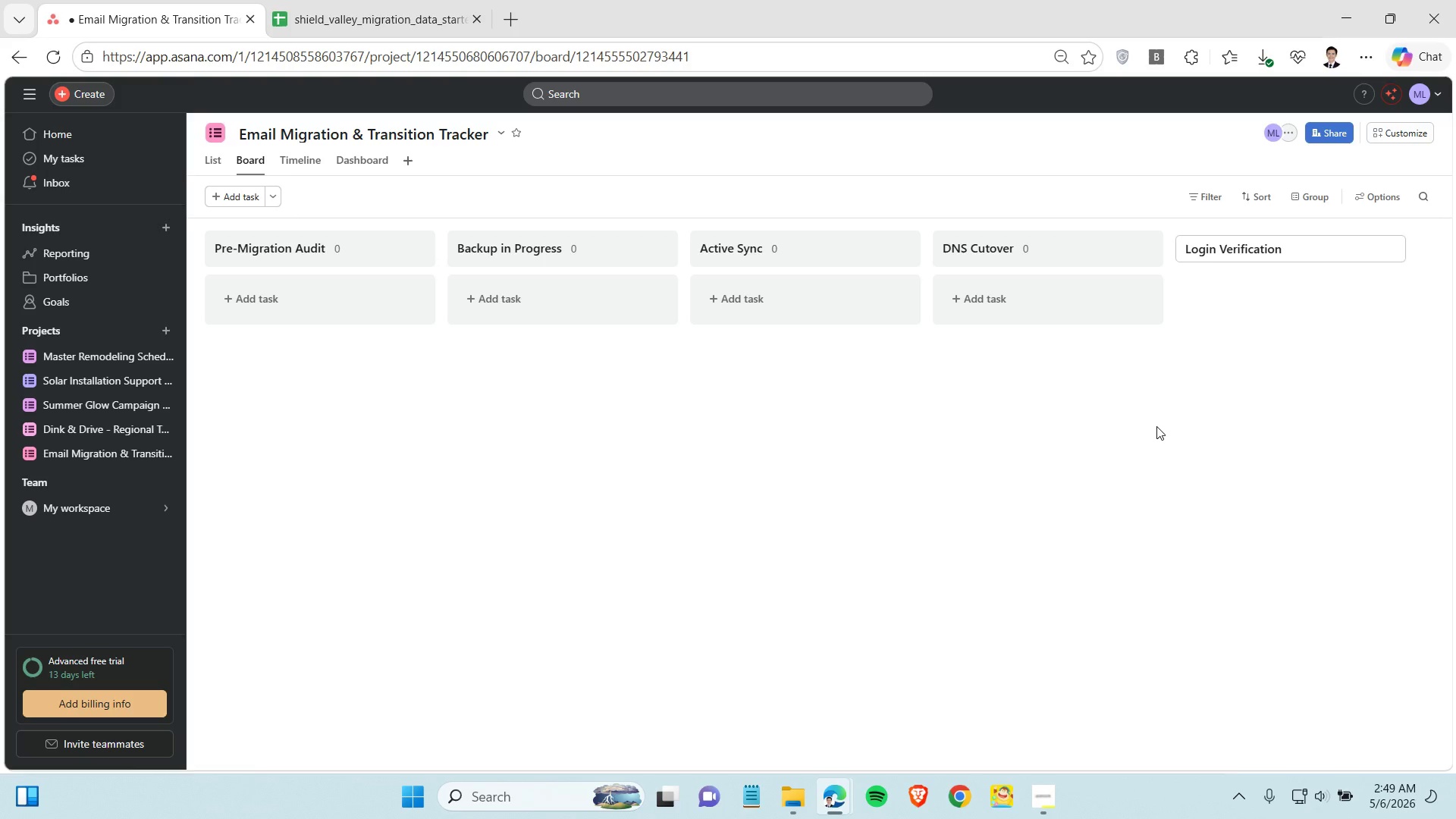 
left_click([1156, 426])
 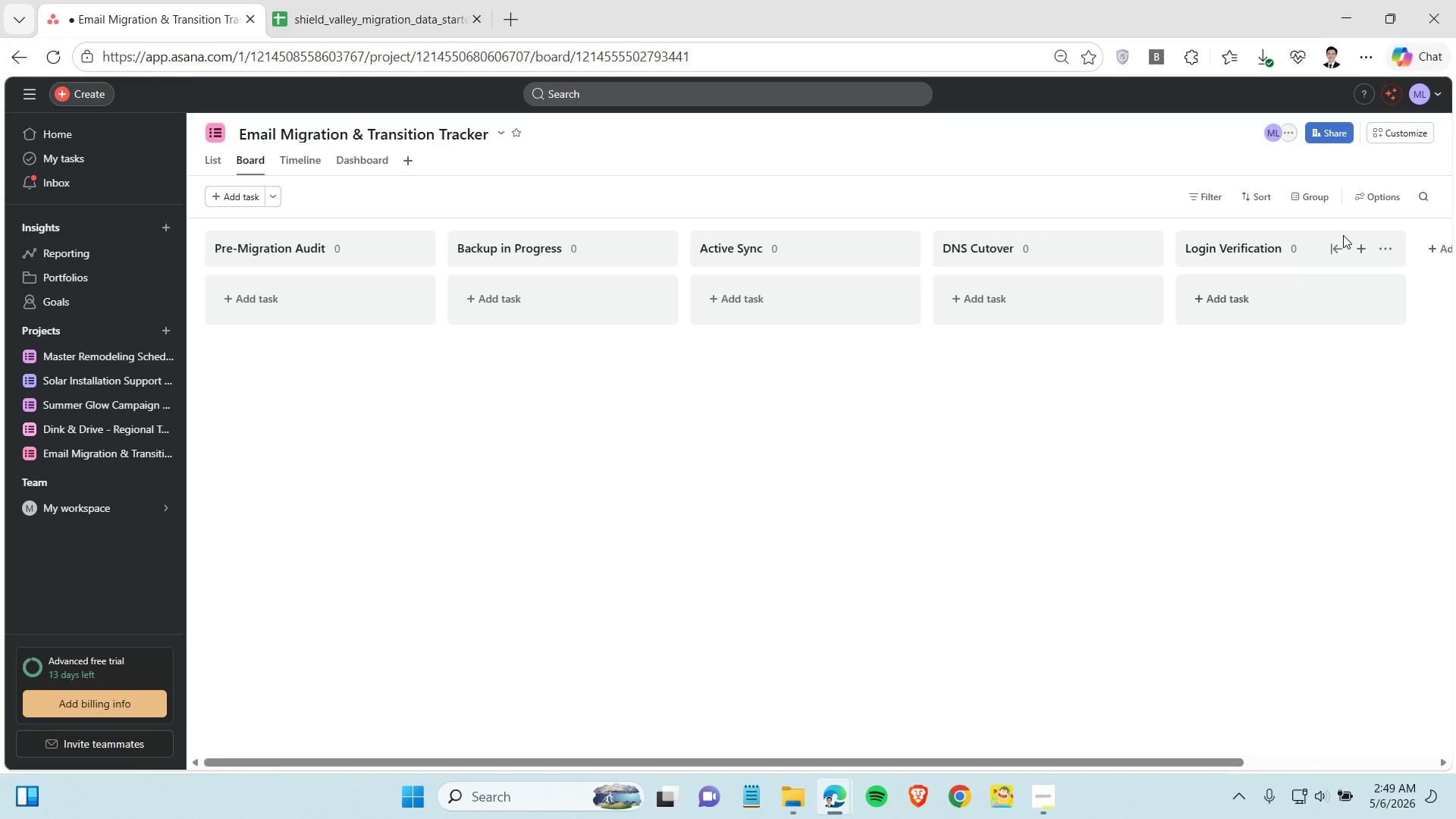 
left_click([1435, 245])
 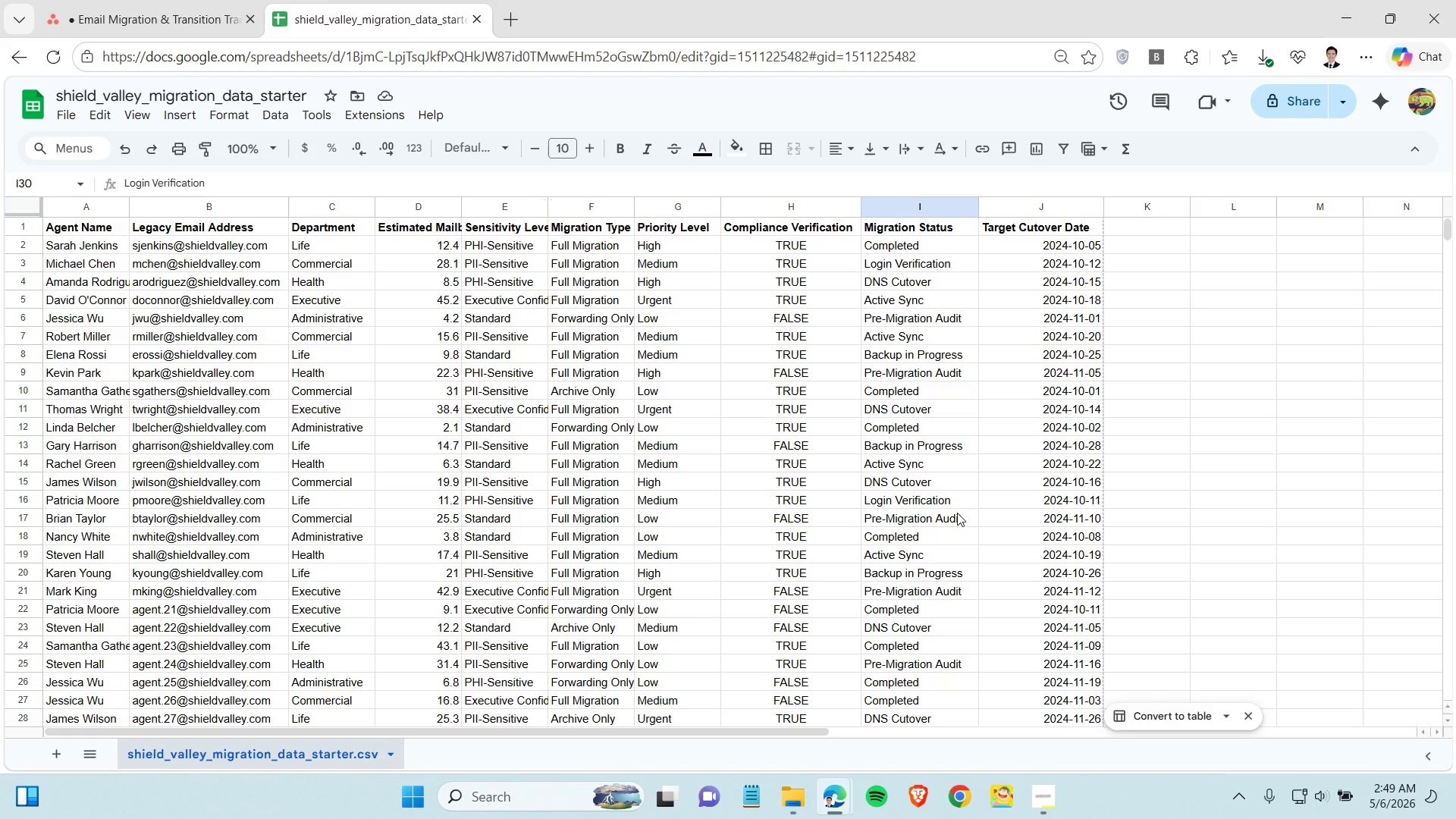 
wait(5.62)
 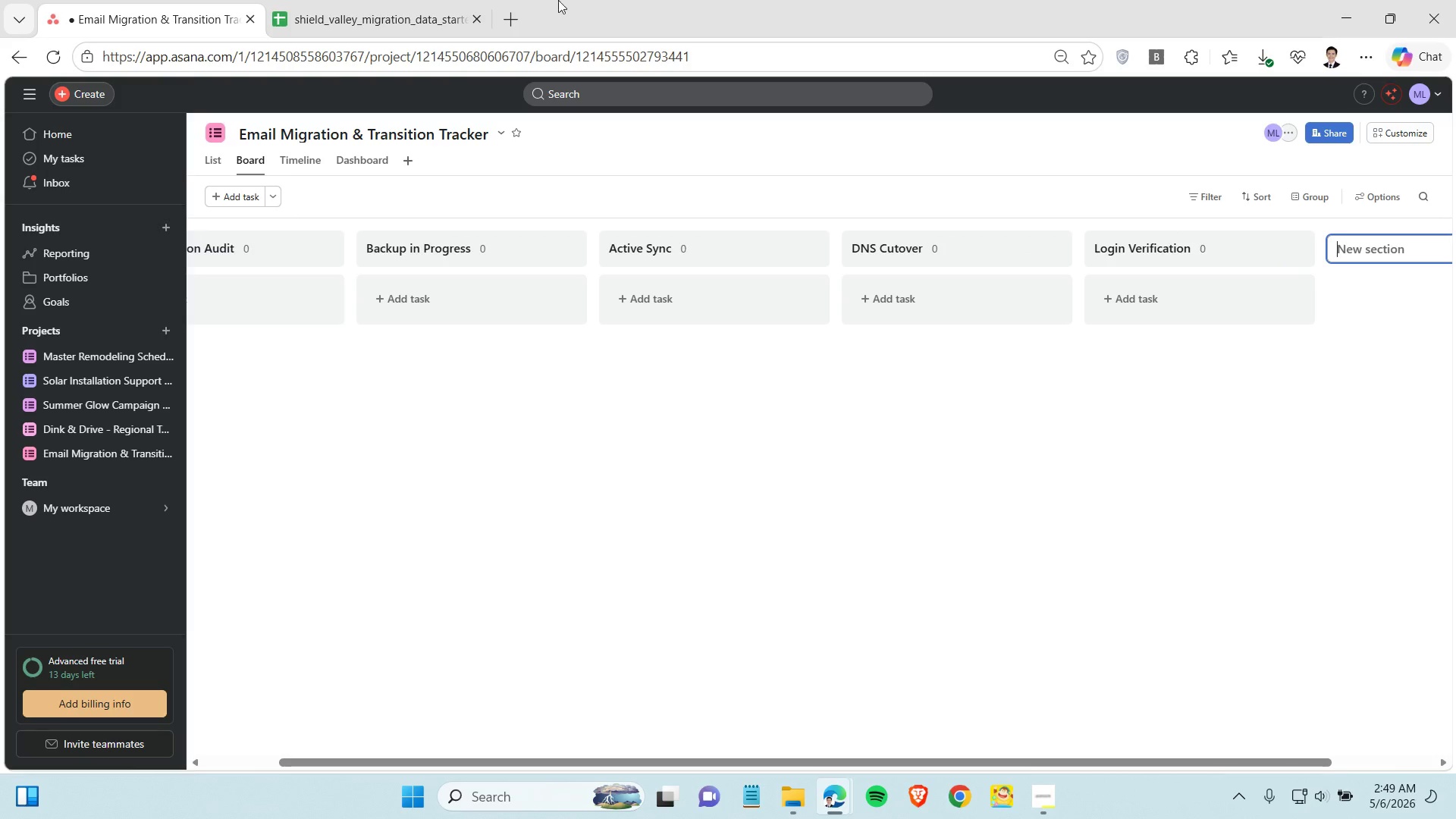 
left_click([924, 397])
 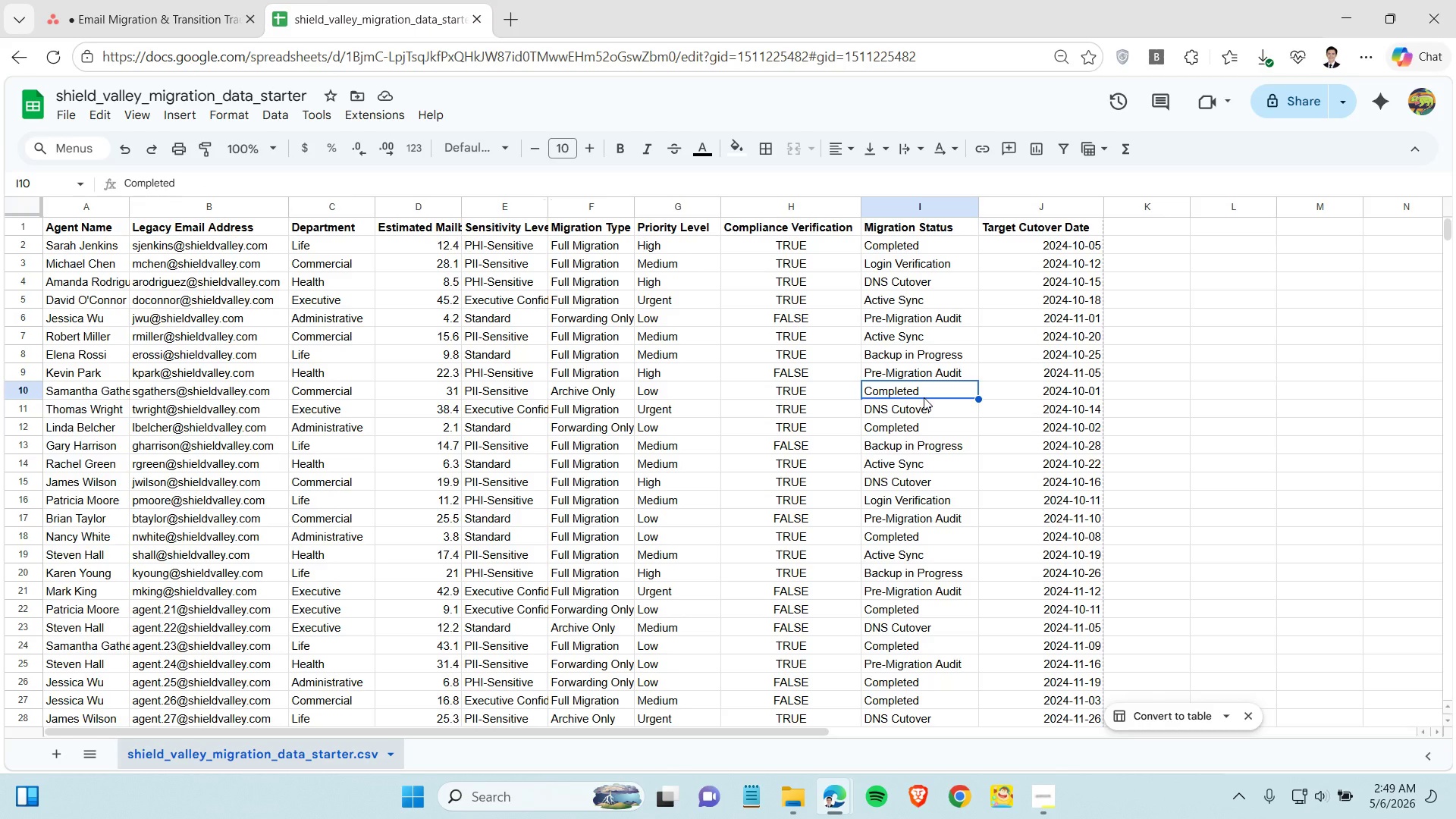 
key(Control+C)
 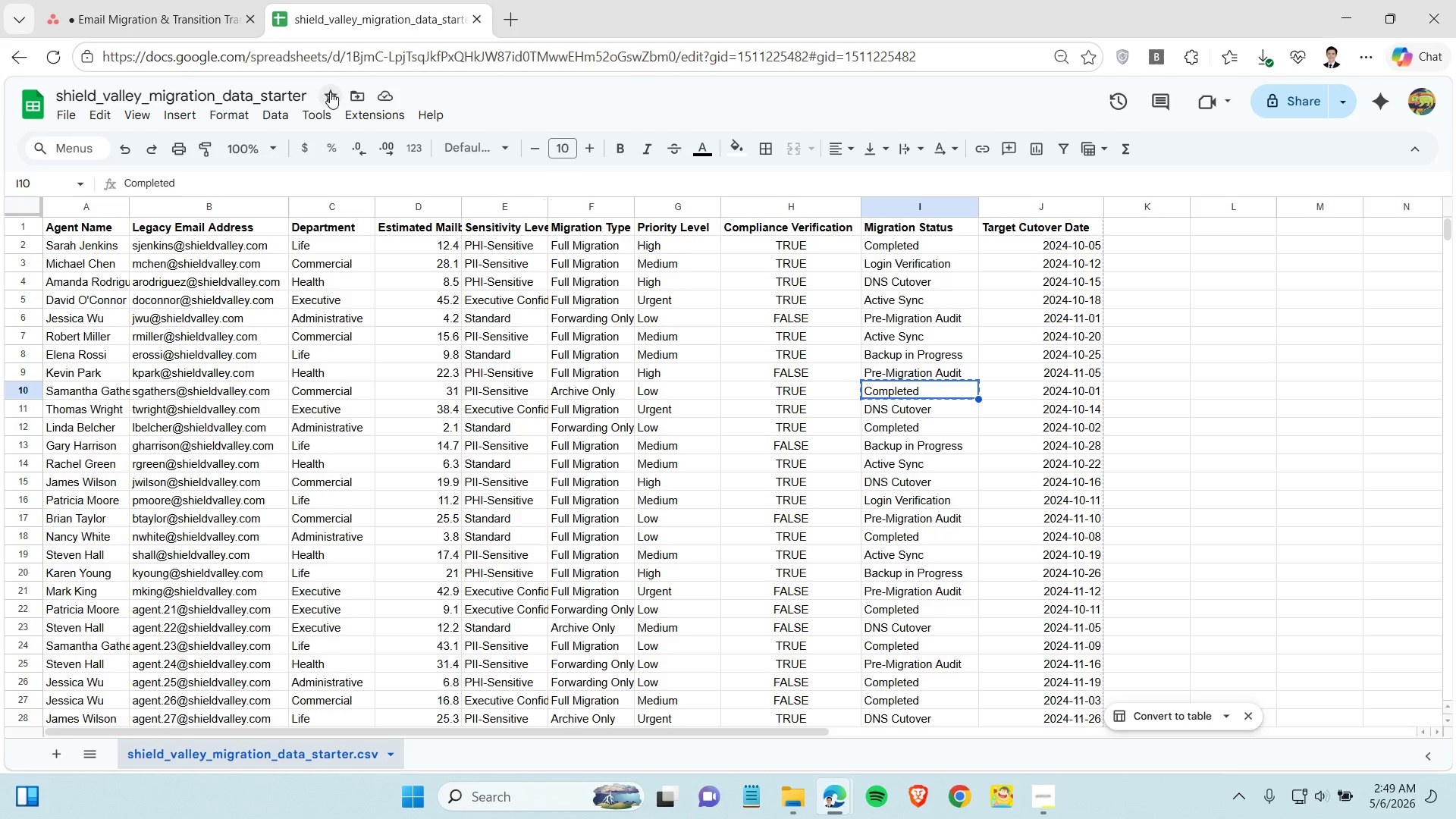 
left_click([140, 12])
 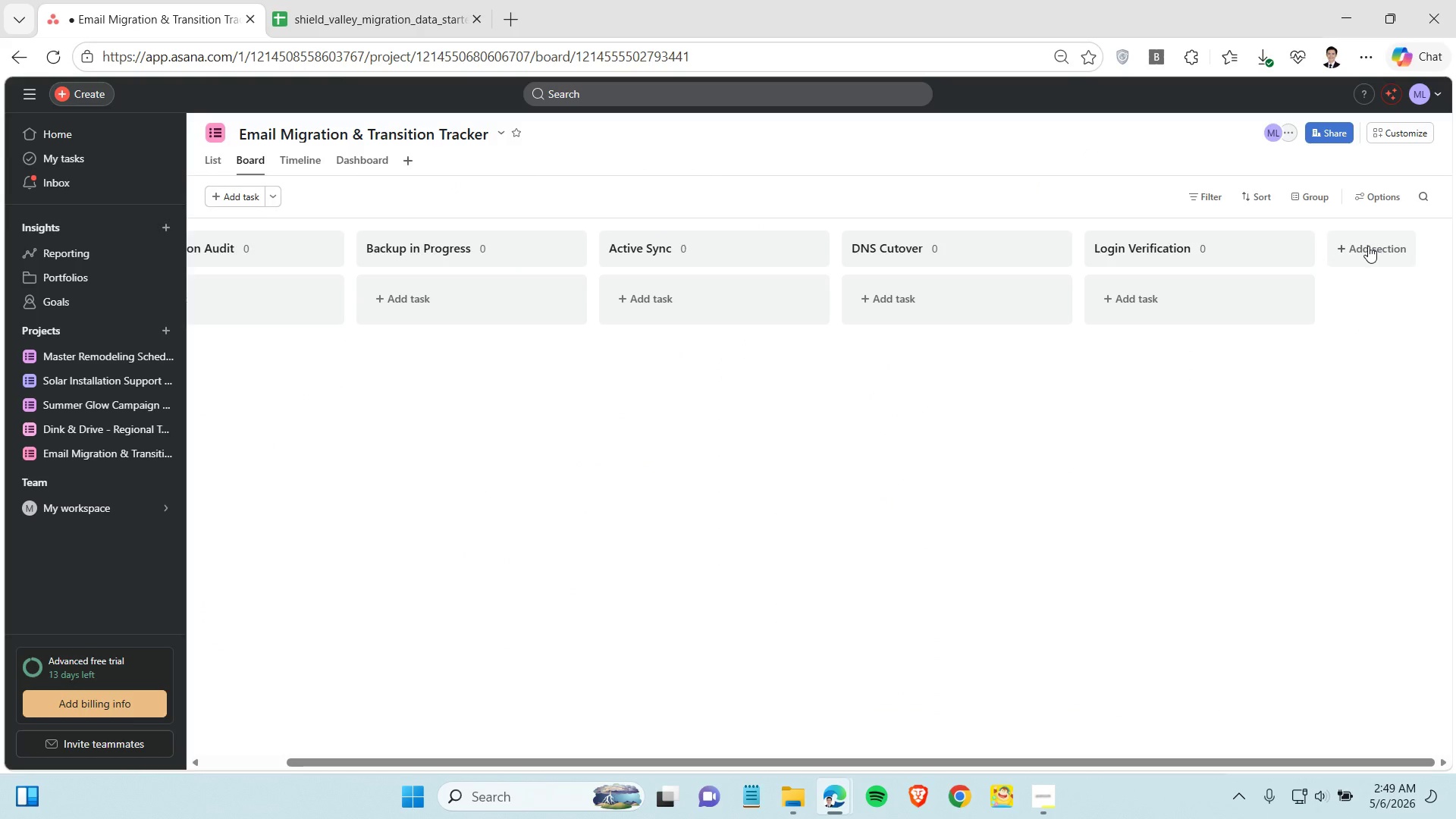 
left_click([1367, 246])
 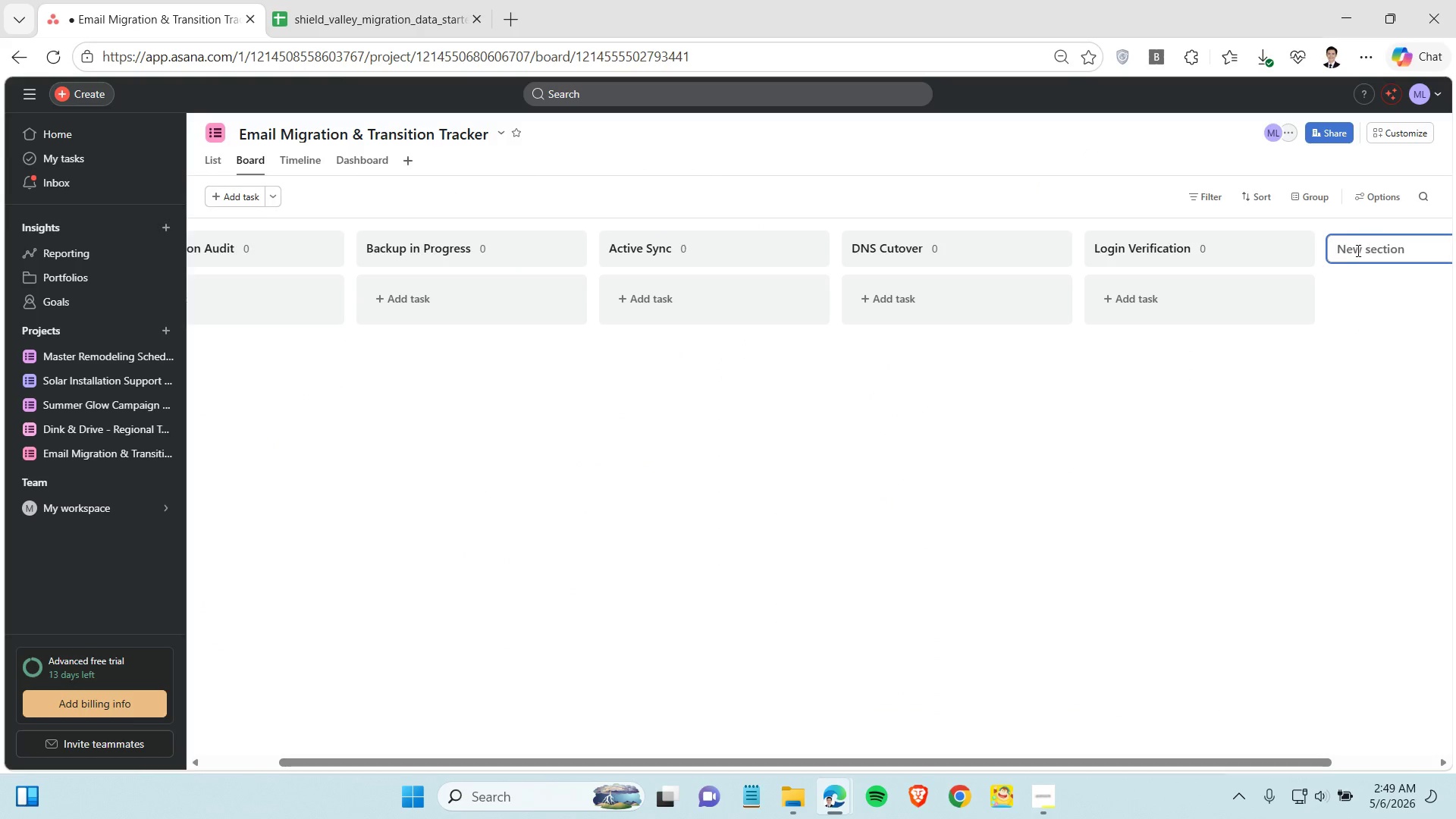 
hold_key(key=ControlLeft, duration=0.67)
 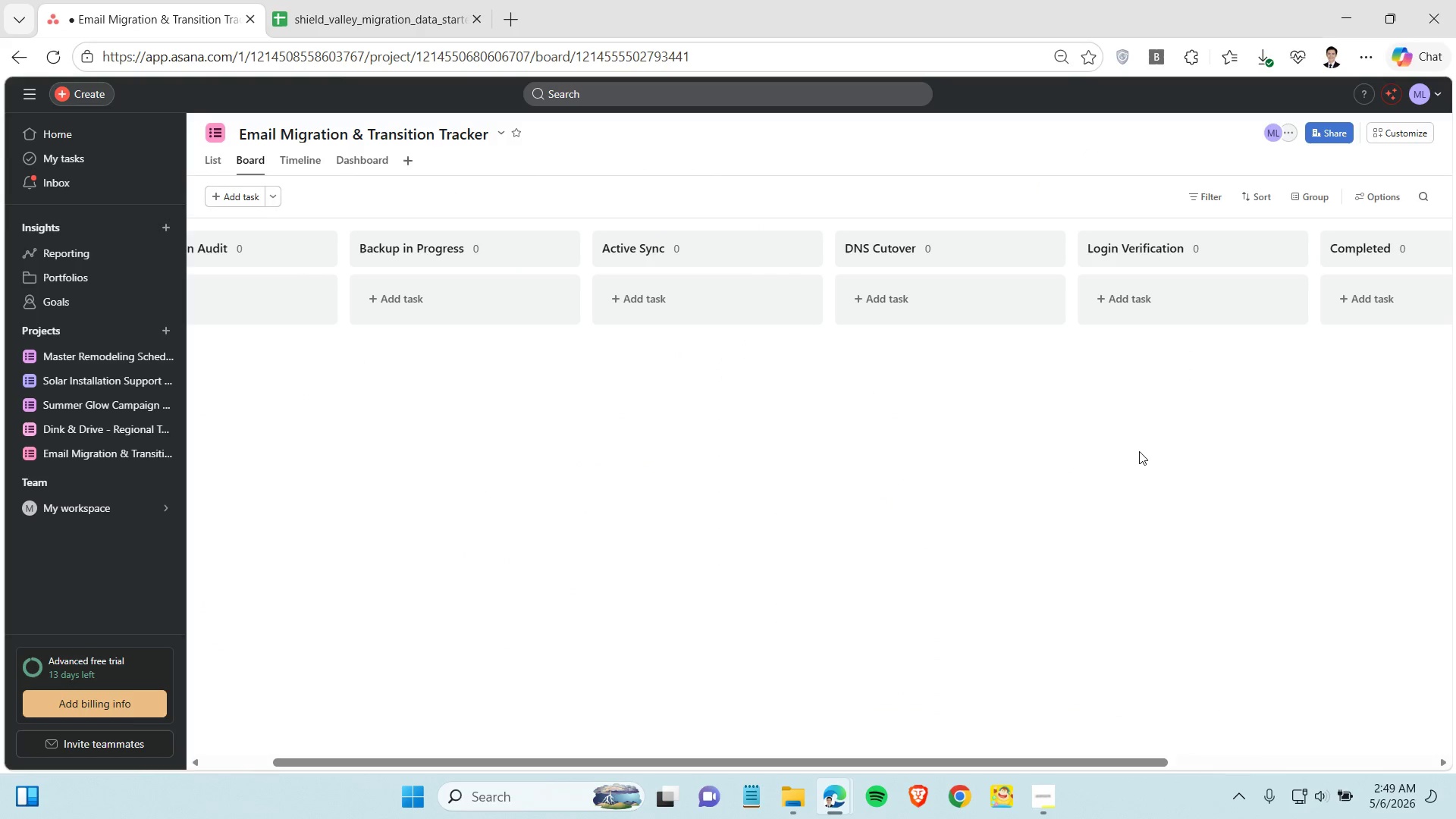 